 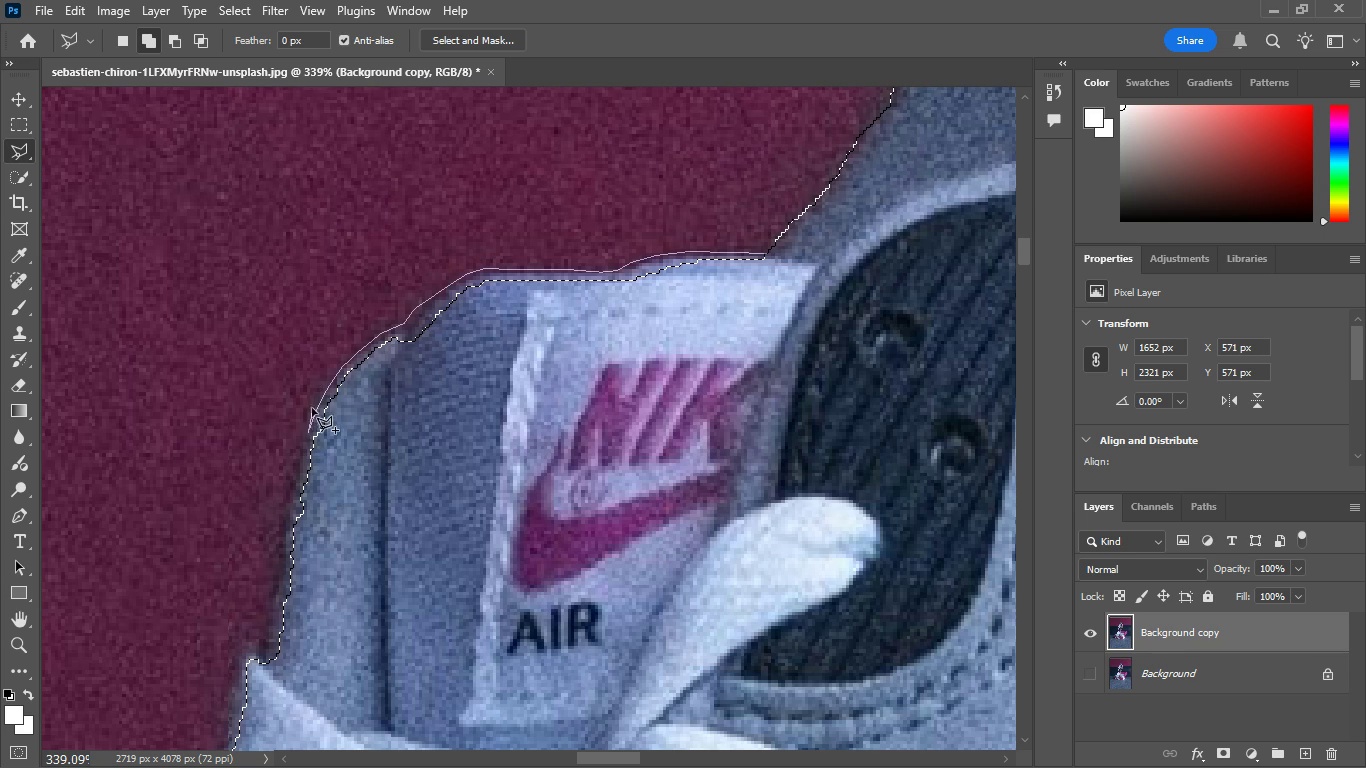 
key(Delete)
 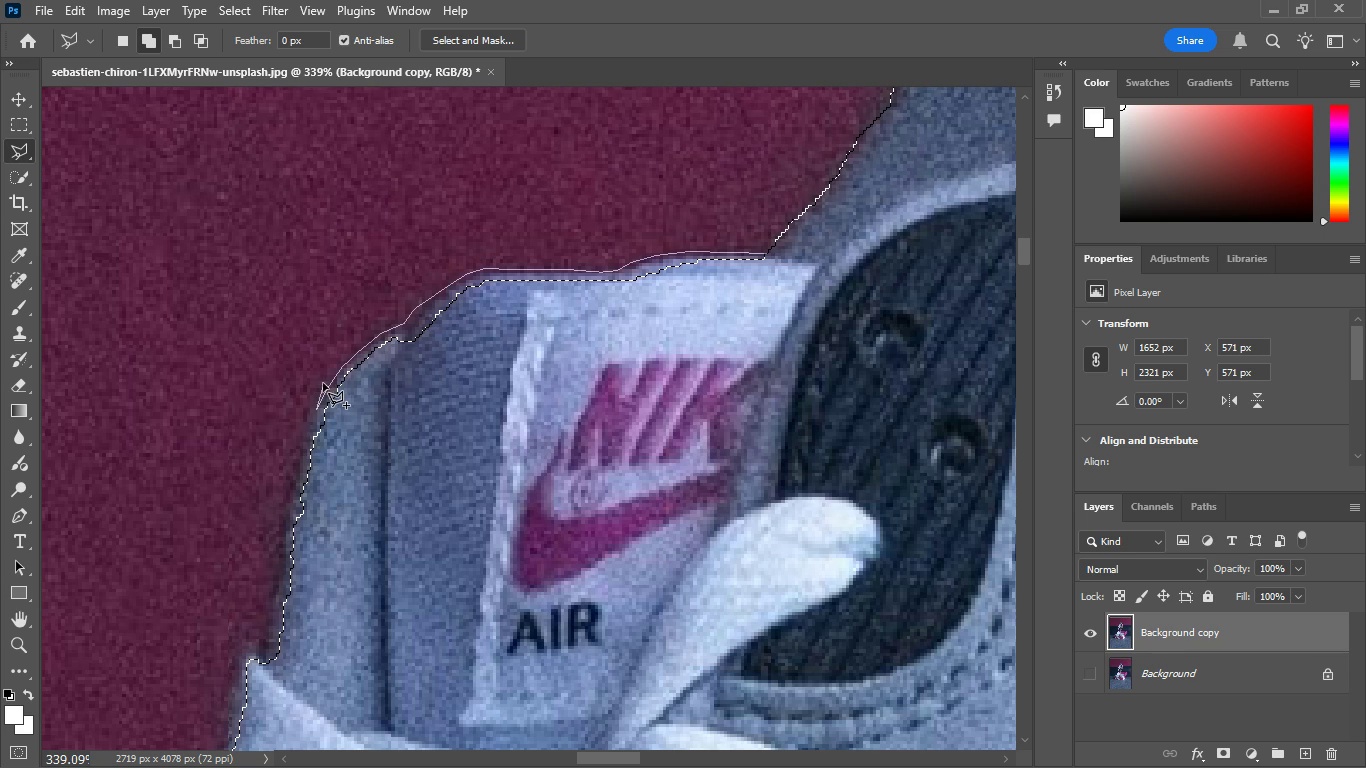 
key(Delete)
 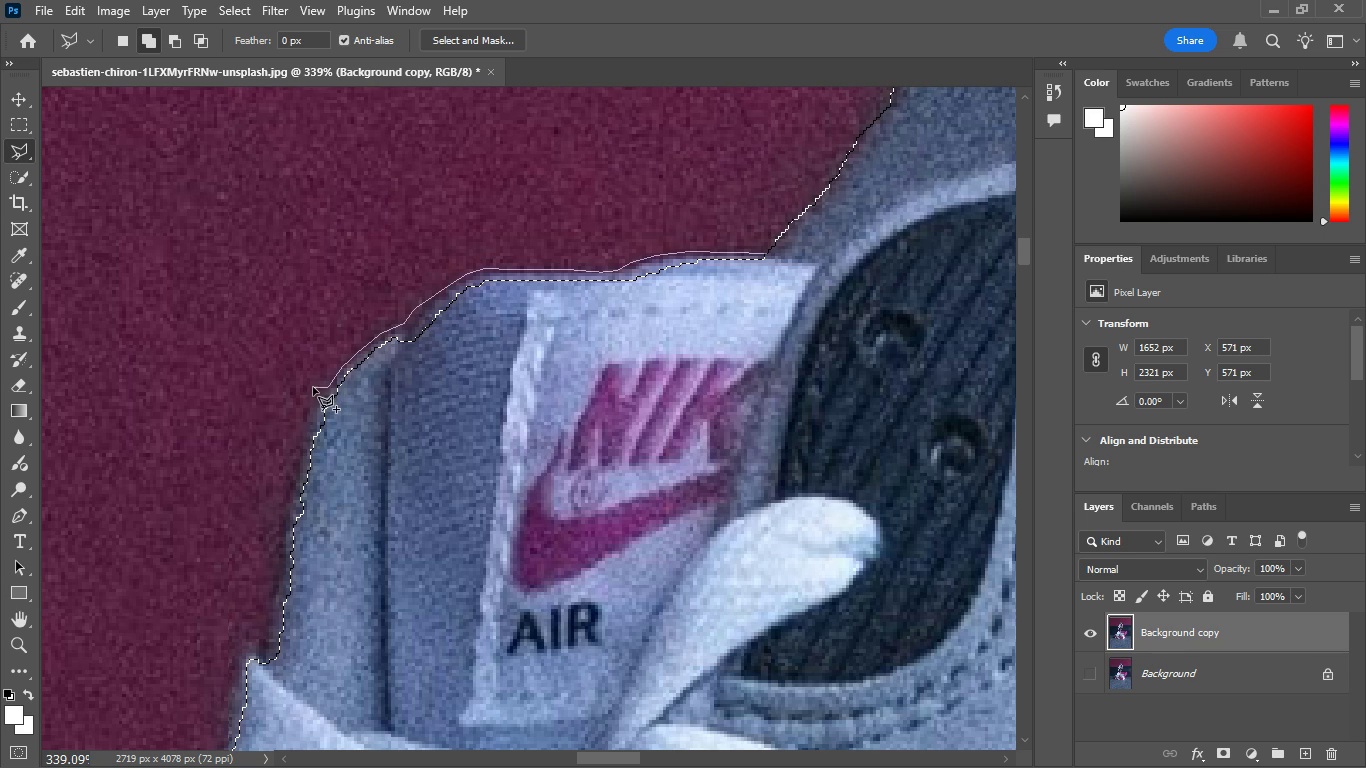 
left_click([313, 387])
 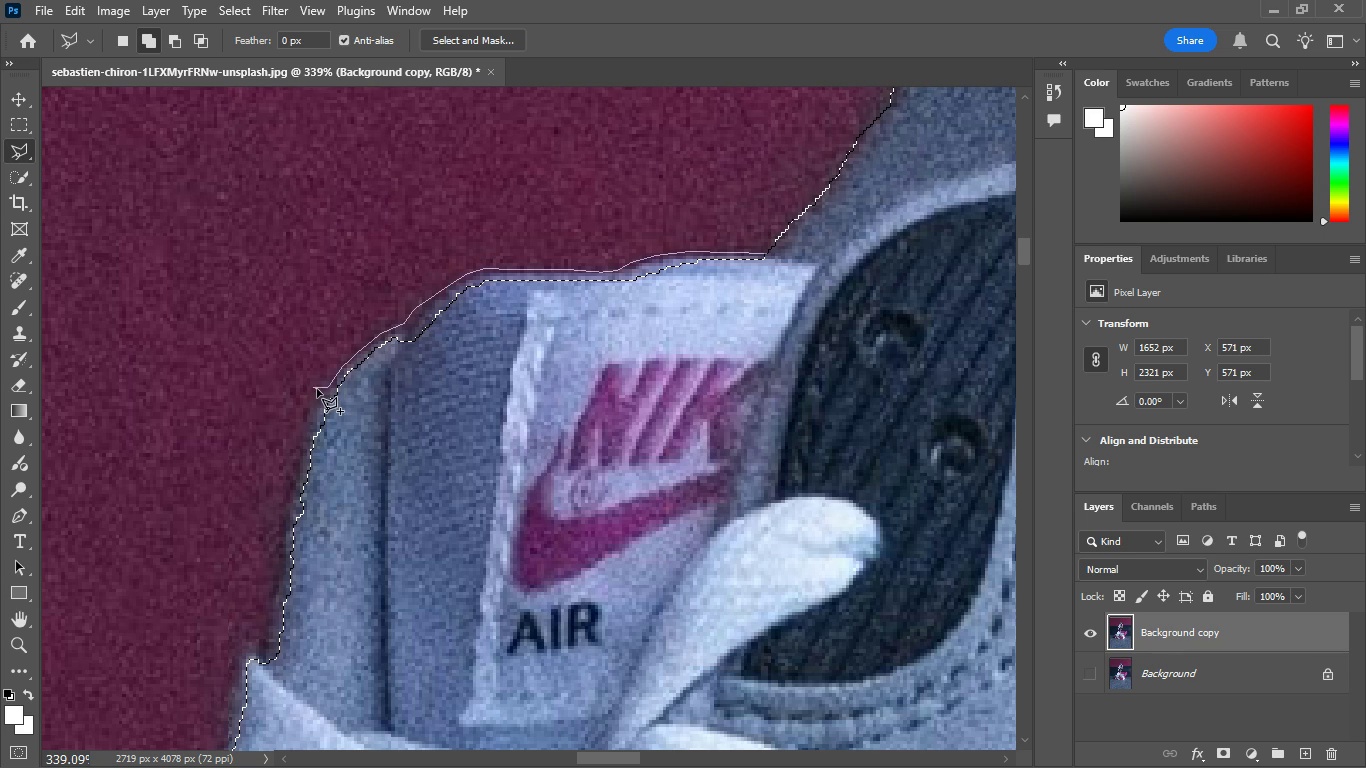 
key(Delete)
 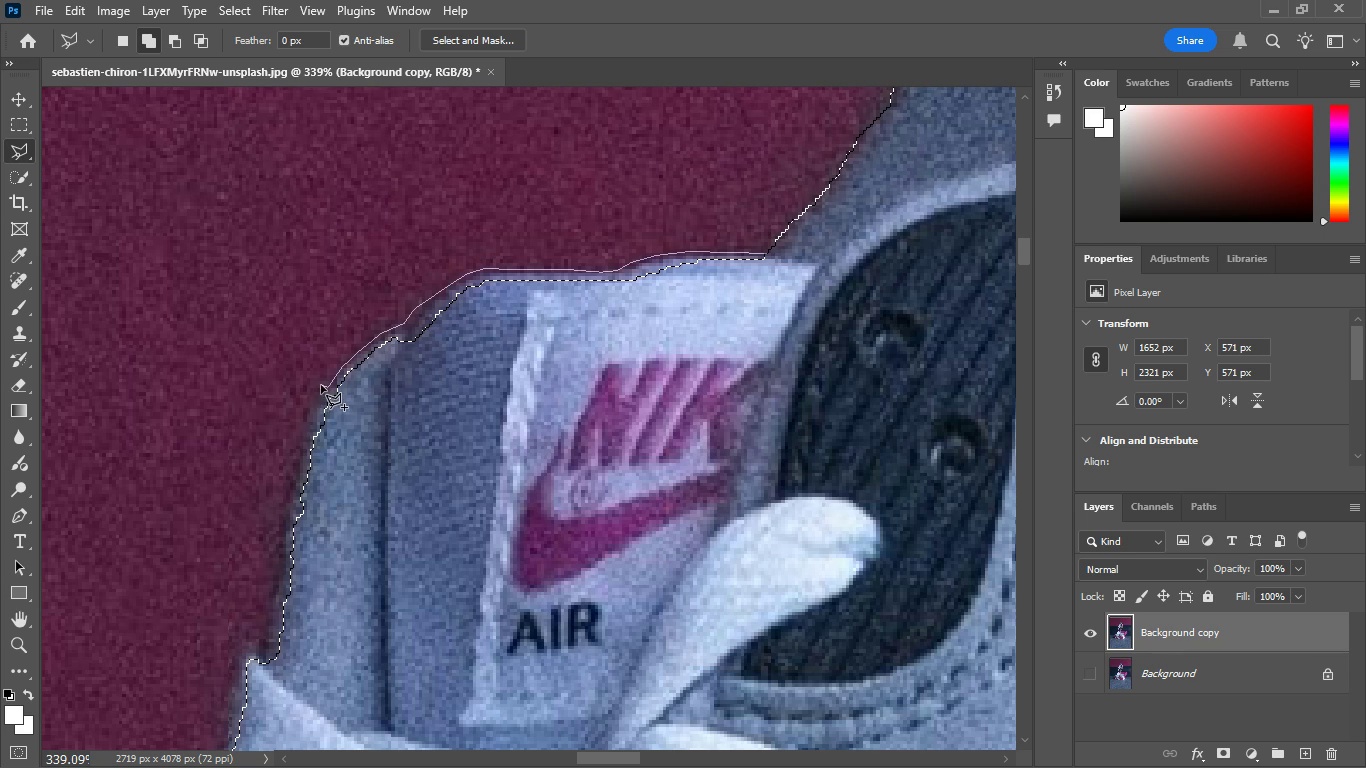 
left_click([321, 385])
 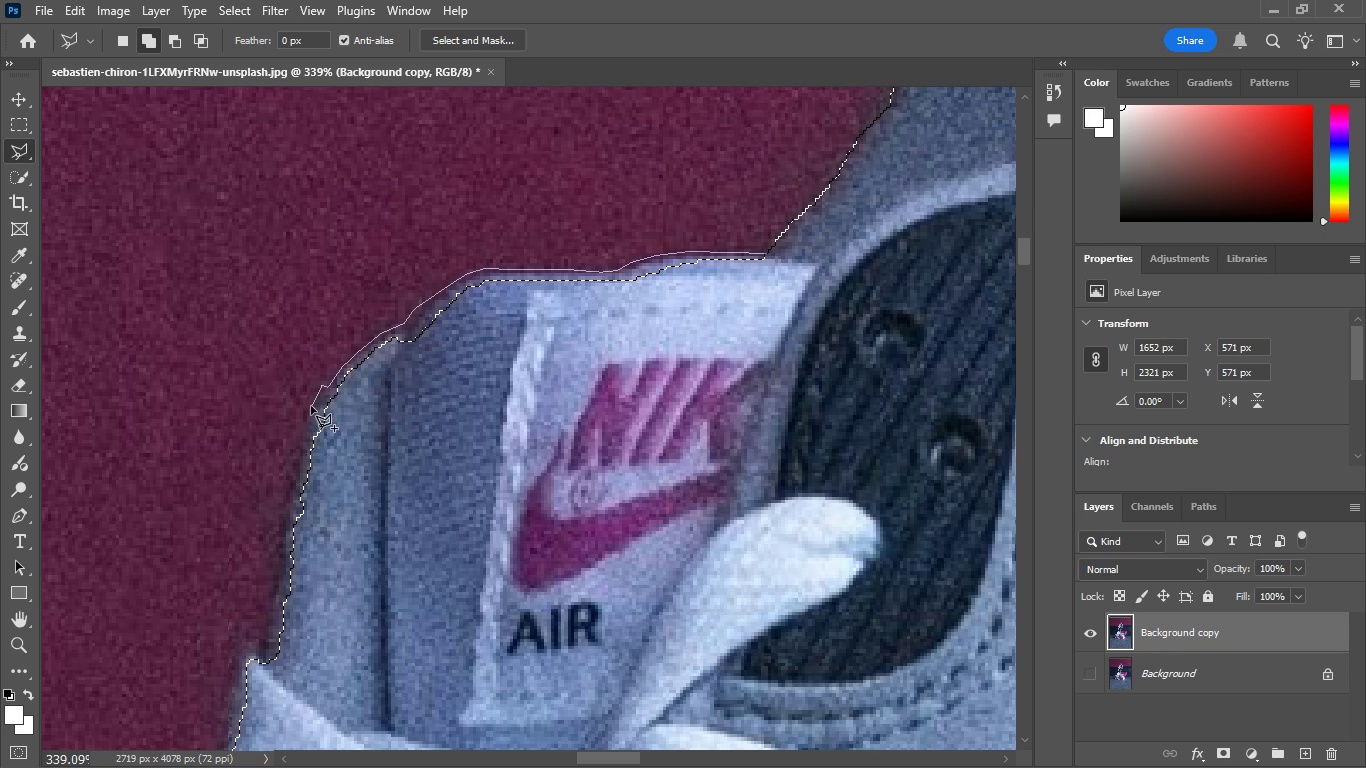 
left_click([312, 404])
 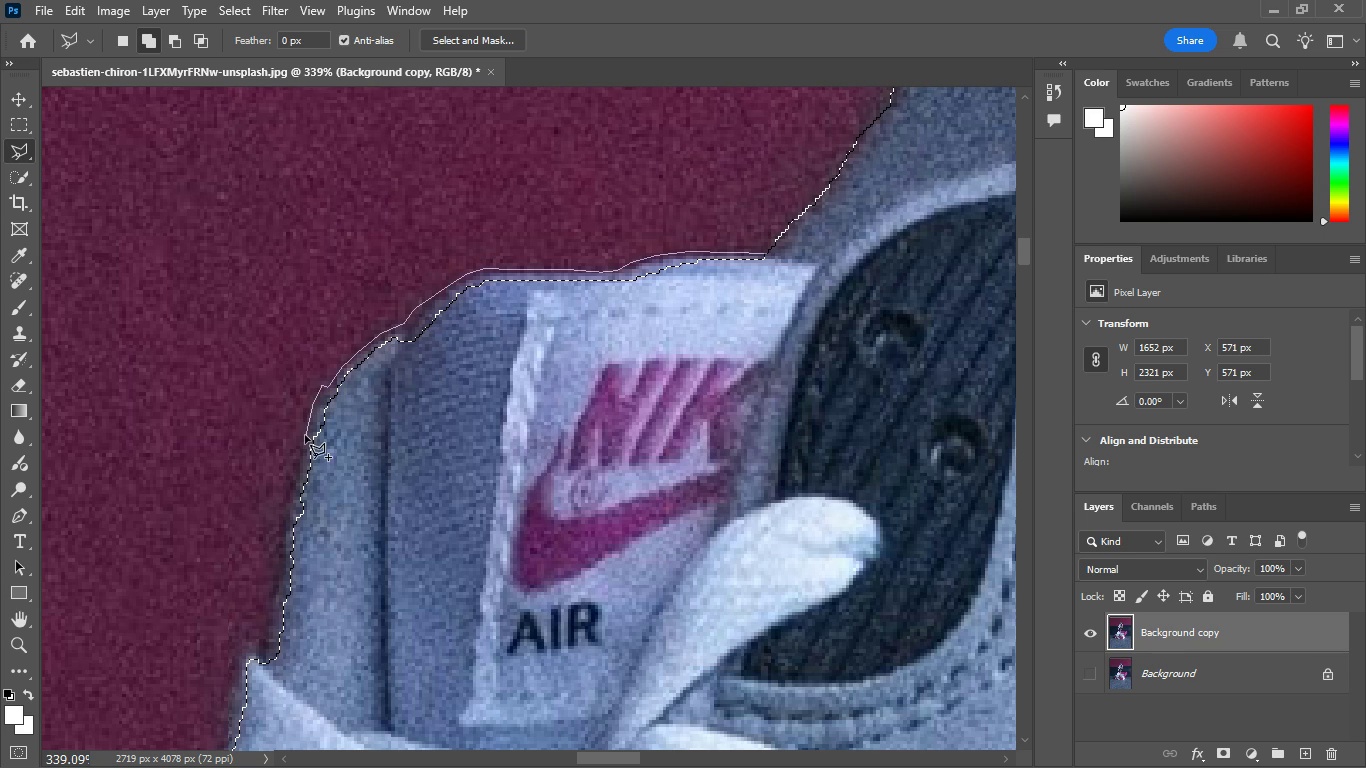 
left_click([305, 435])
 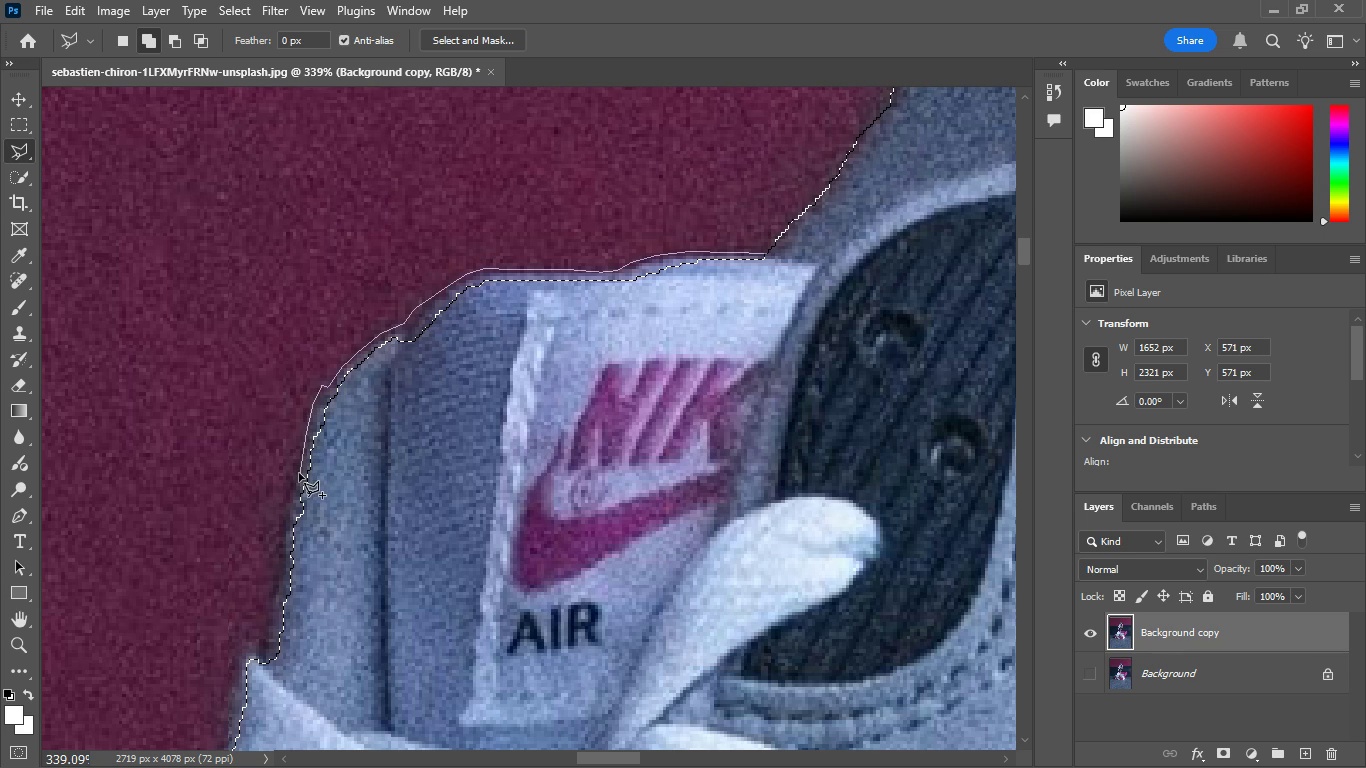 
left_click([299, 473])
 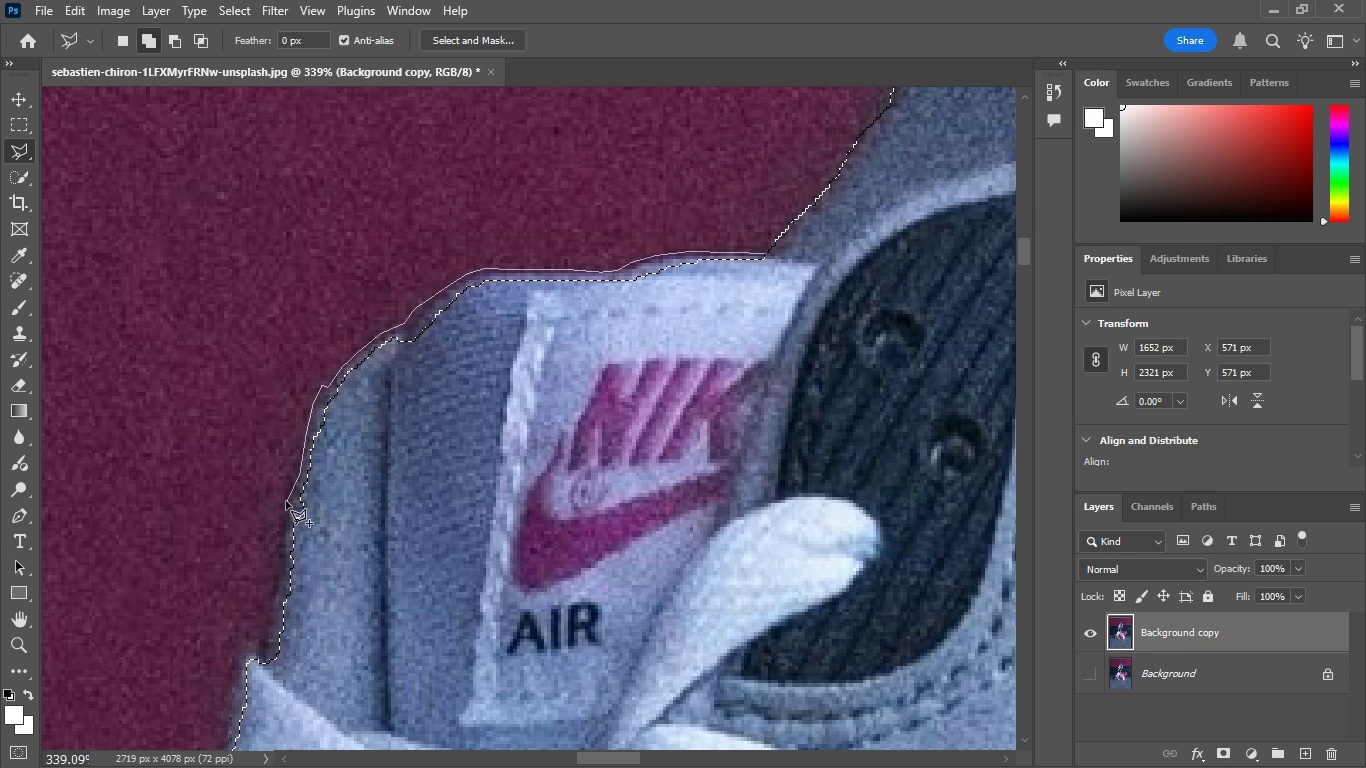 
left_click([286, 501])
 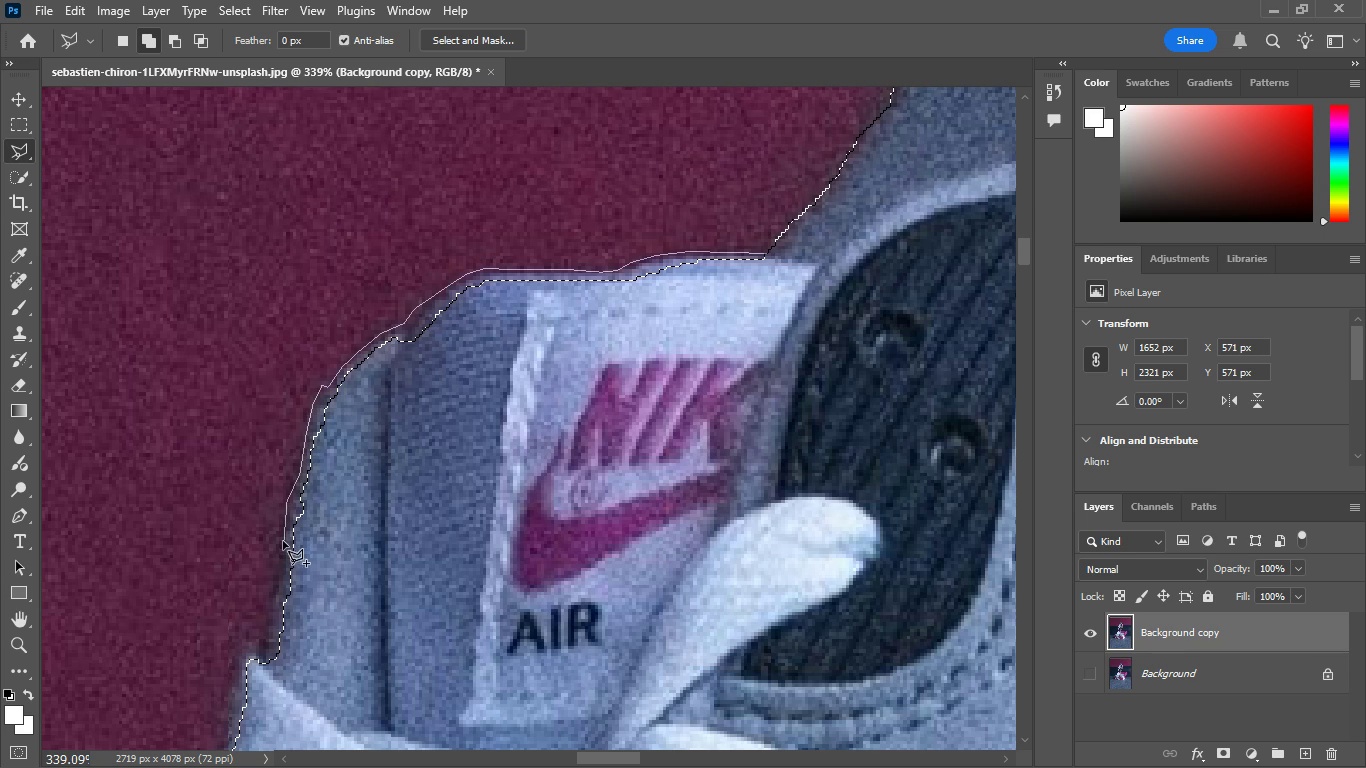 
left_click([283, 540])
 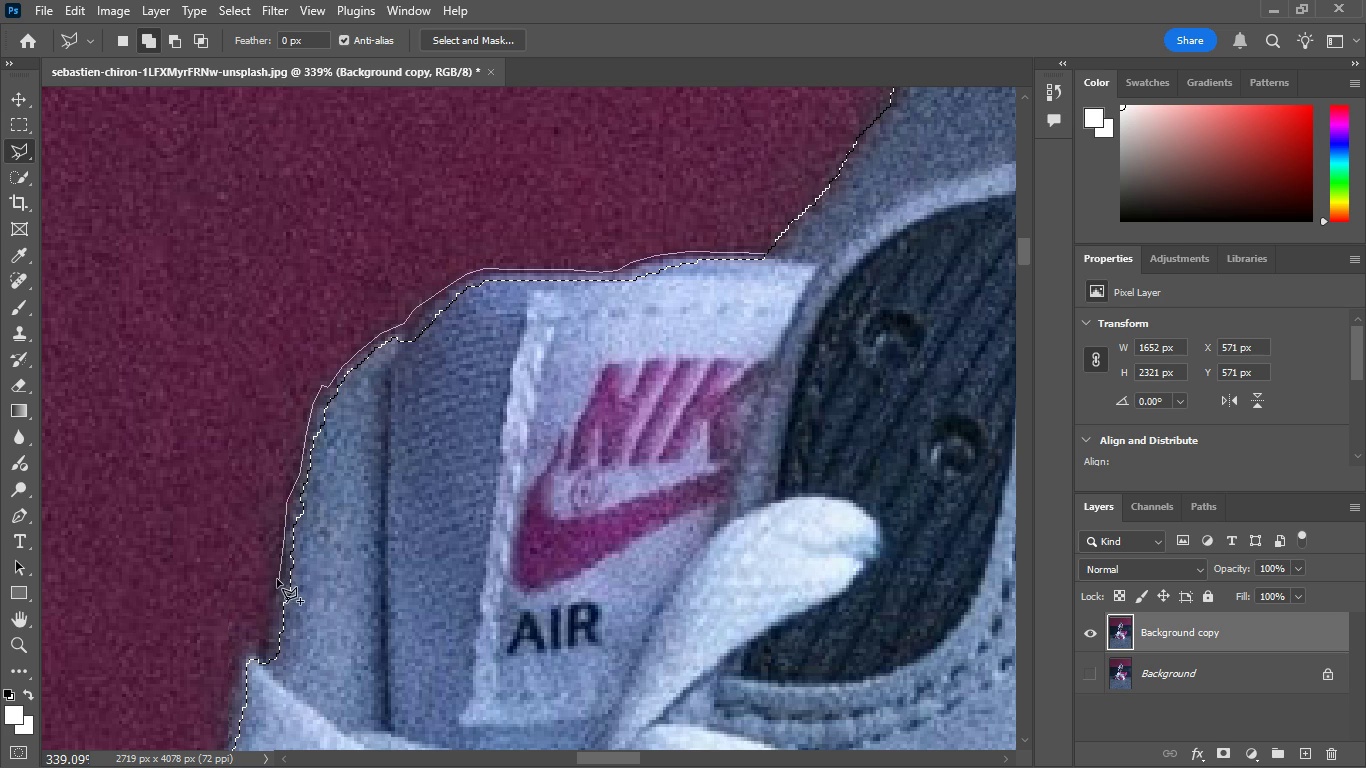 
left_click([277, 579])
 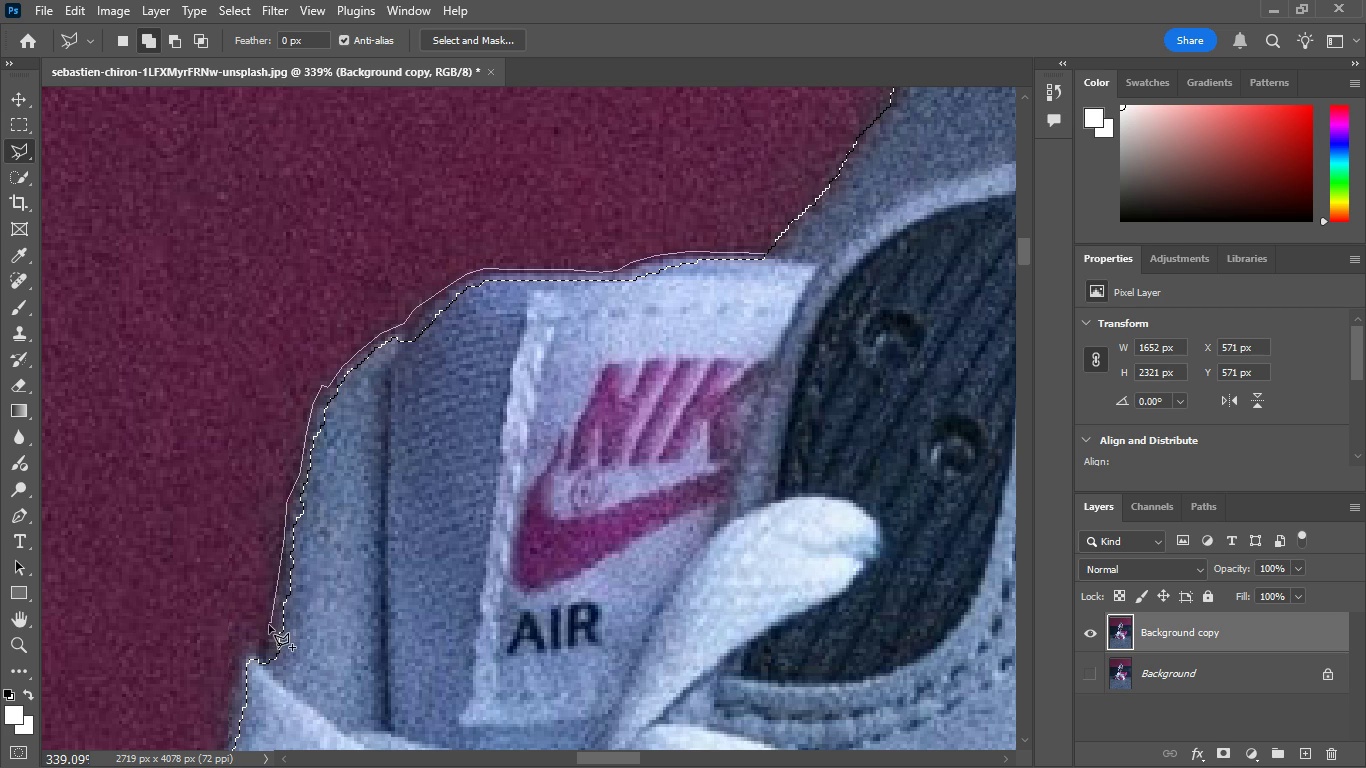 
left_click([270, 622])
 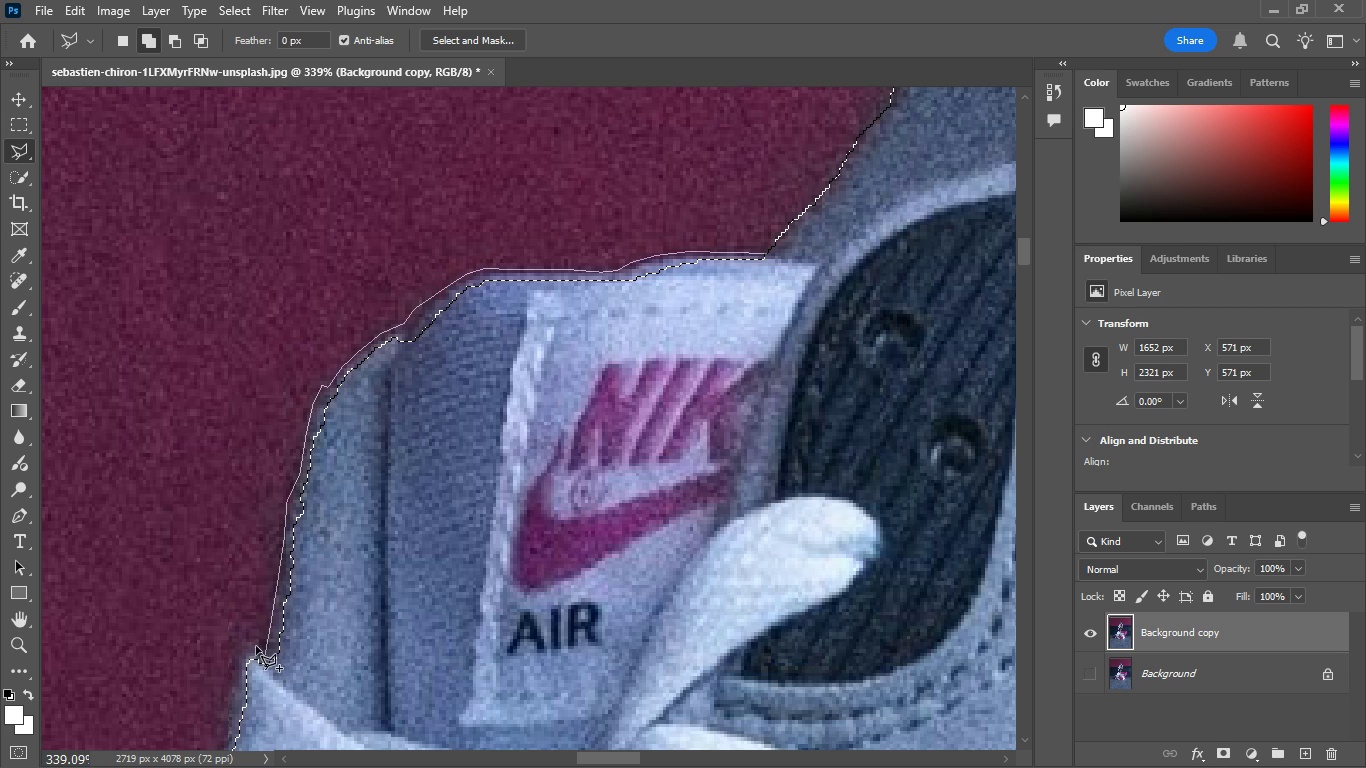 
left_click([257, 645])
 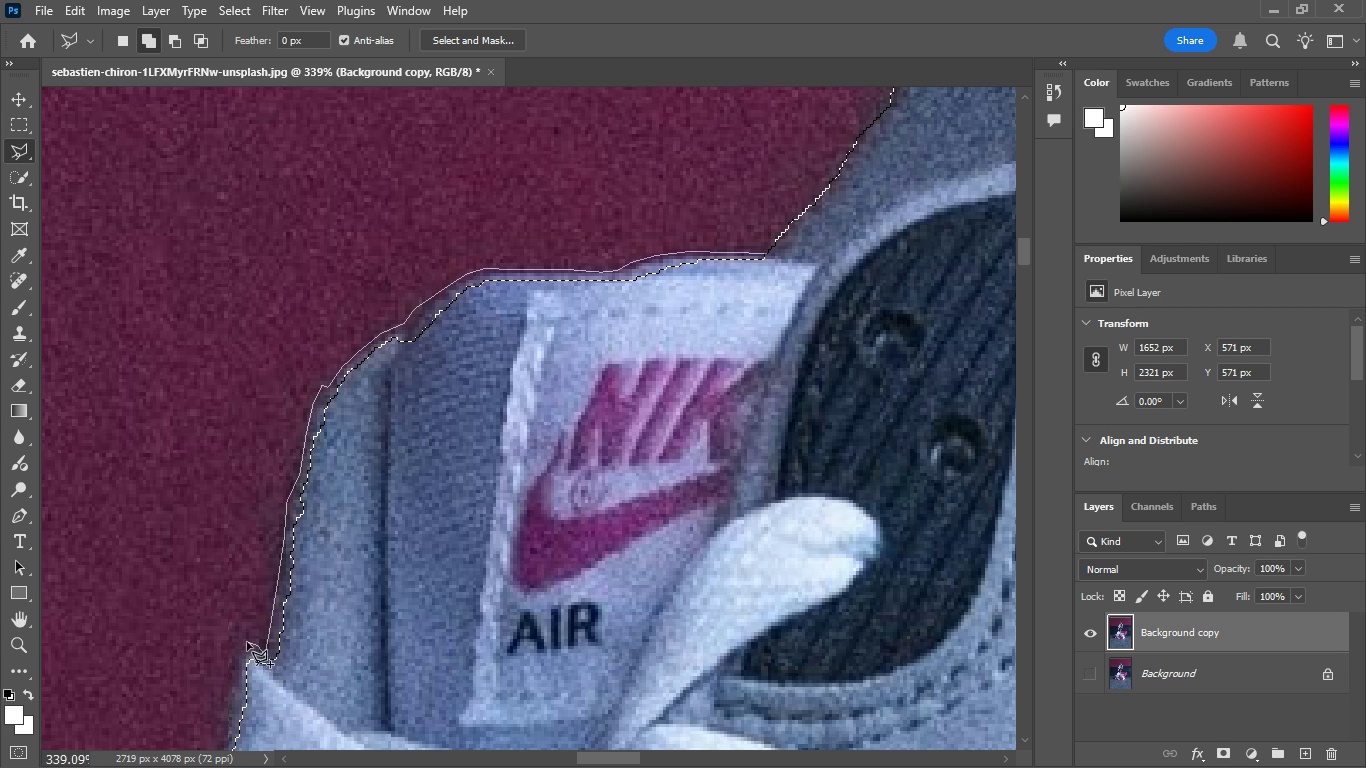 
left_click([247, 642])
 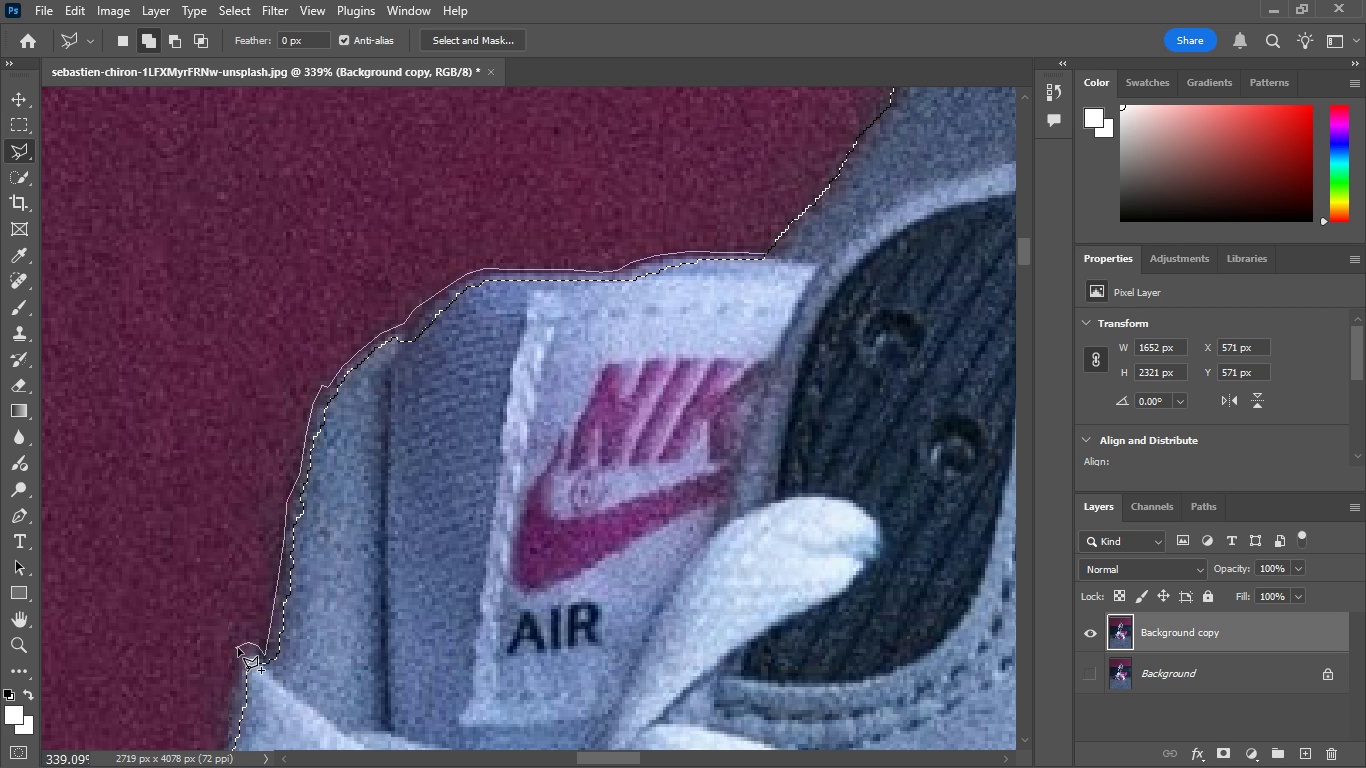 
key(Space)